 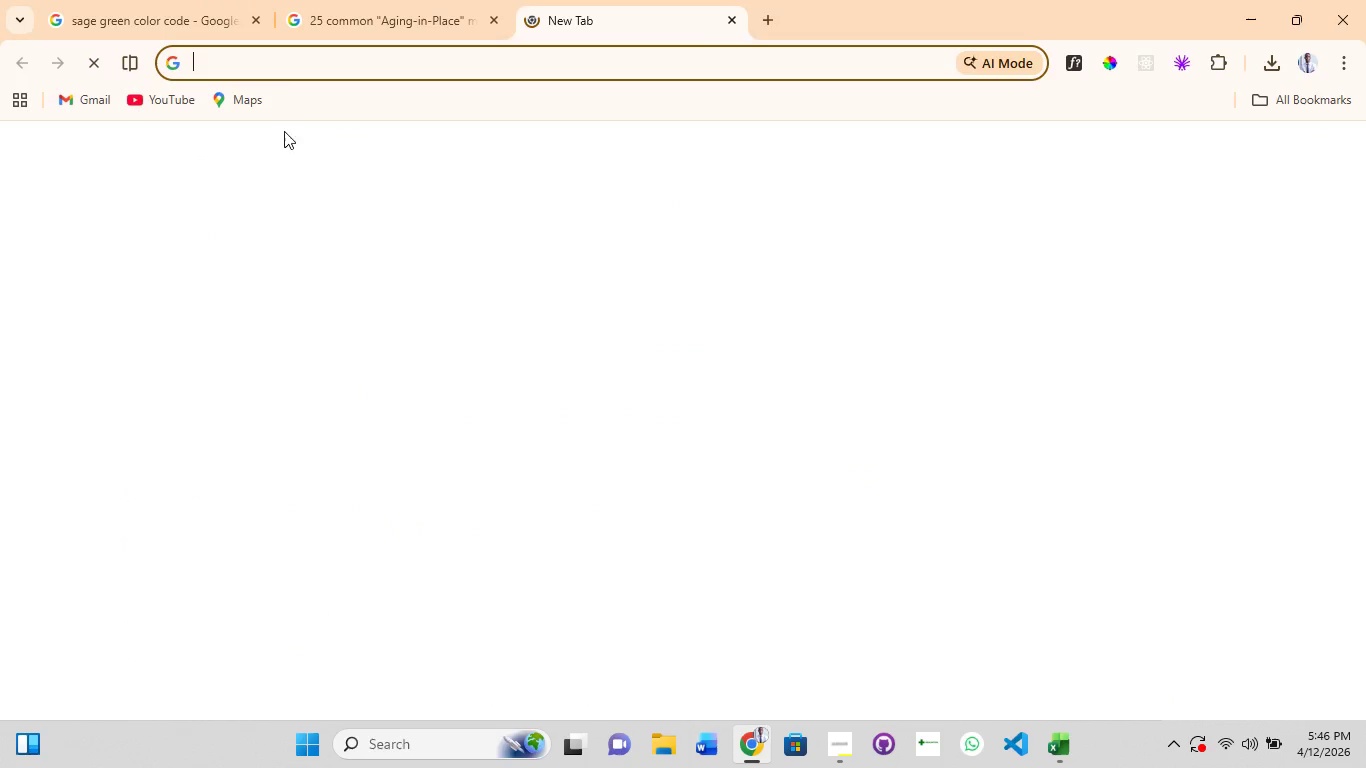 
key(Control+V)
 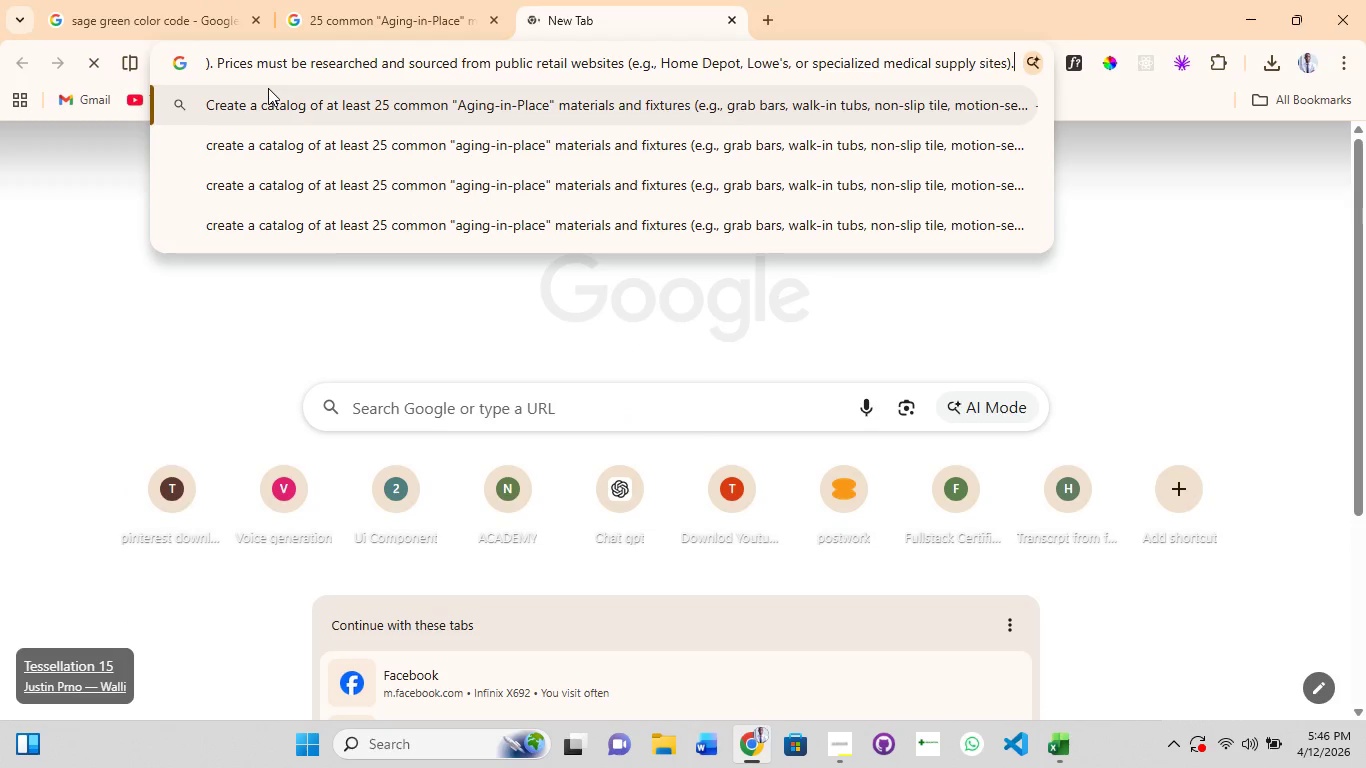 
key(Control+ControlLeft)
 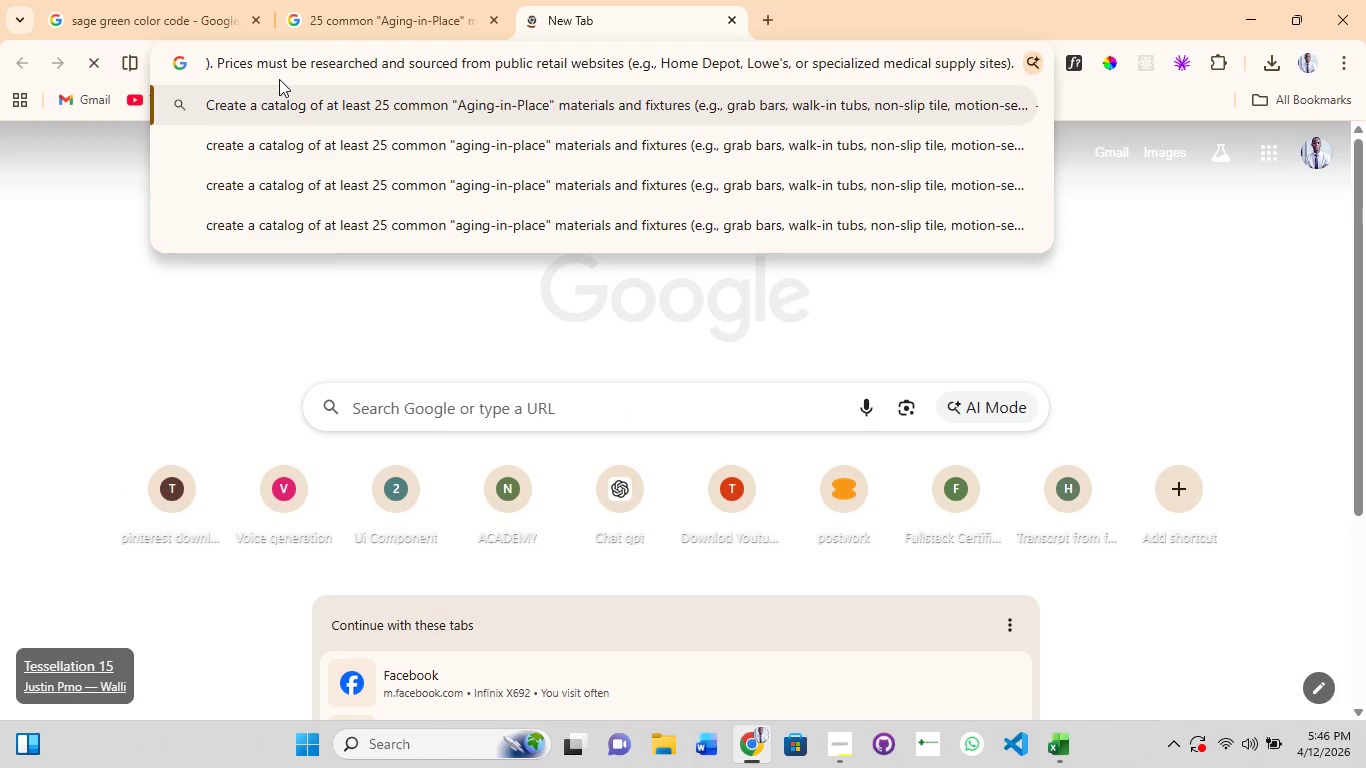 
key(Enter)
 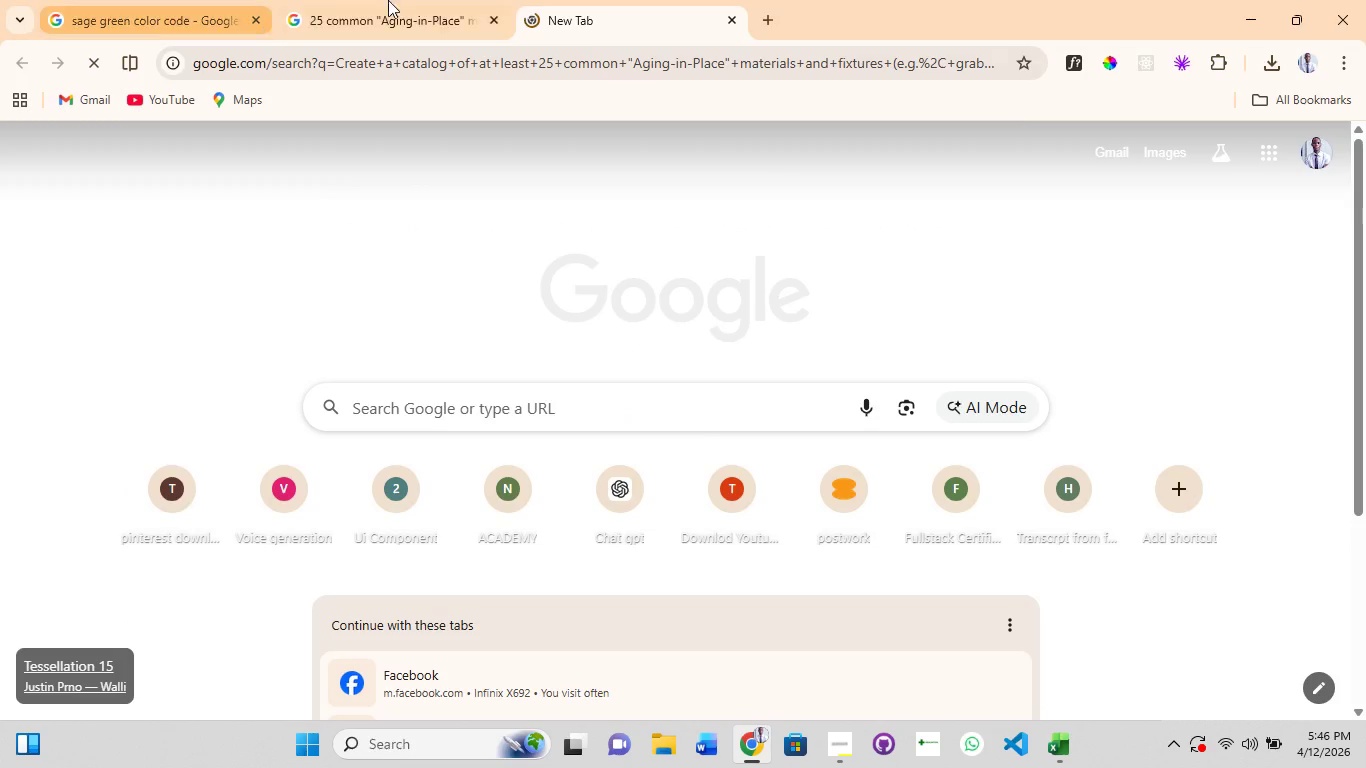 
left_click_drag(start_coordinate=[420, 0], to_coordinate=[425, 0])
 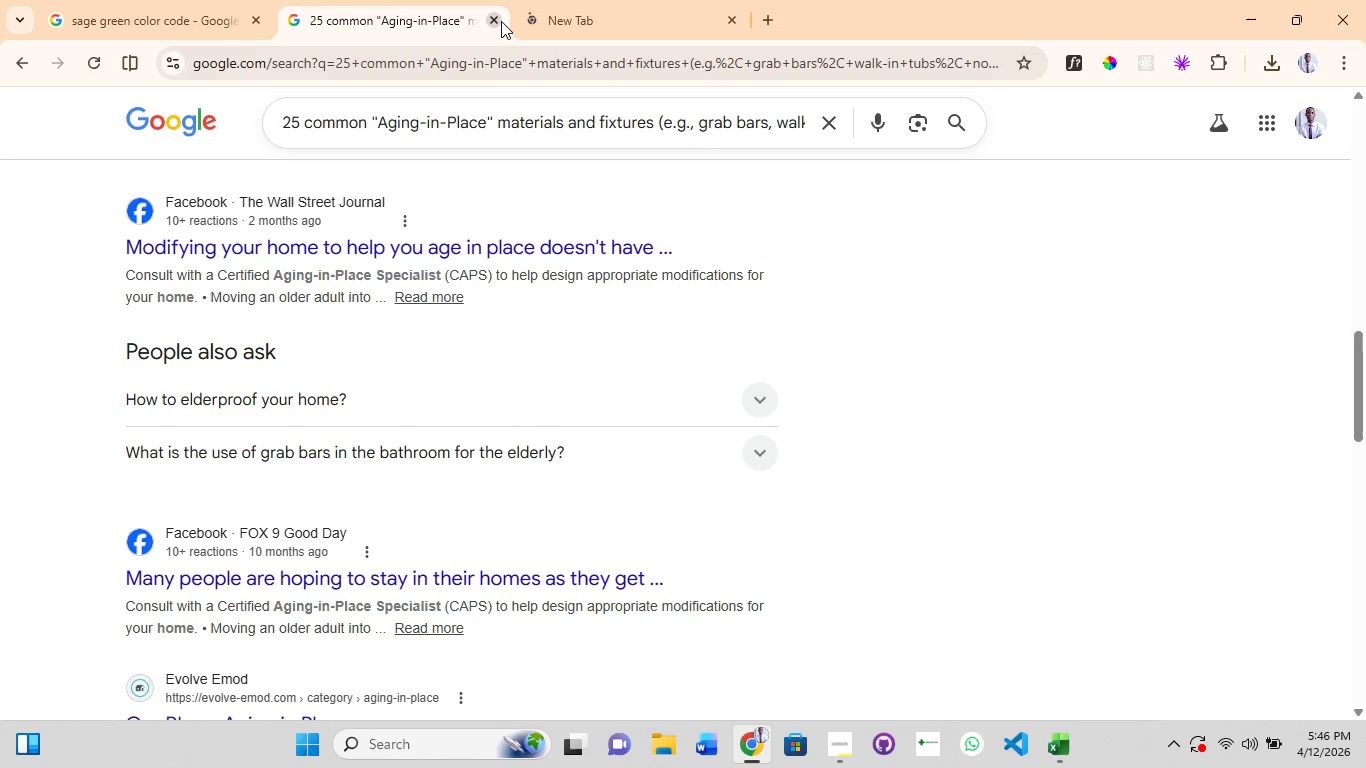 
left_click([496, 21])
 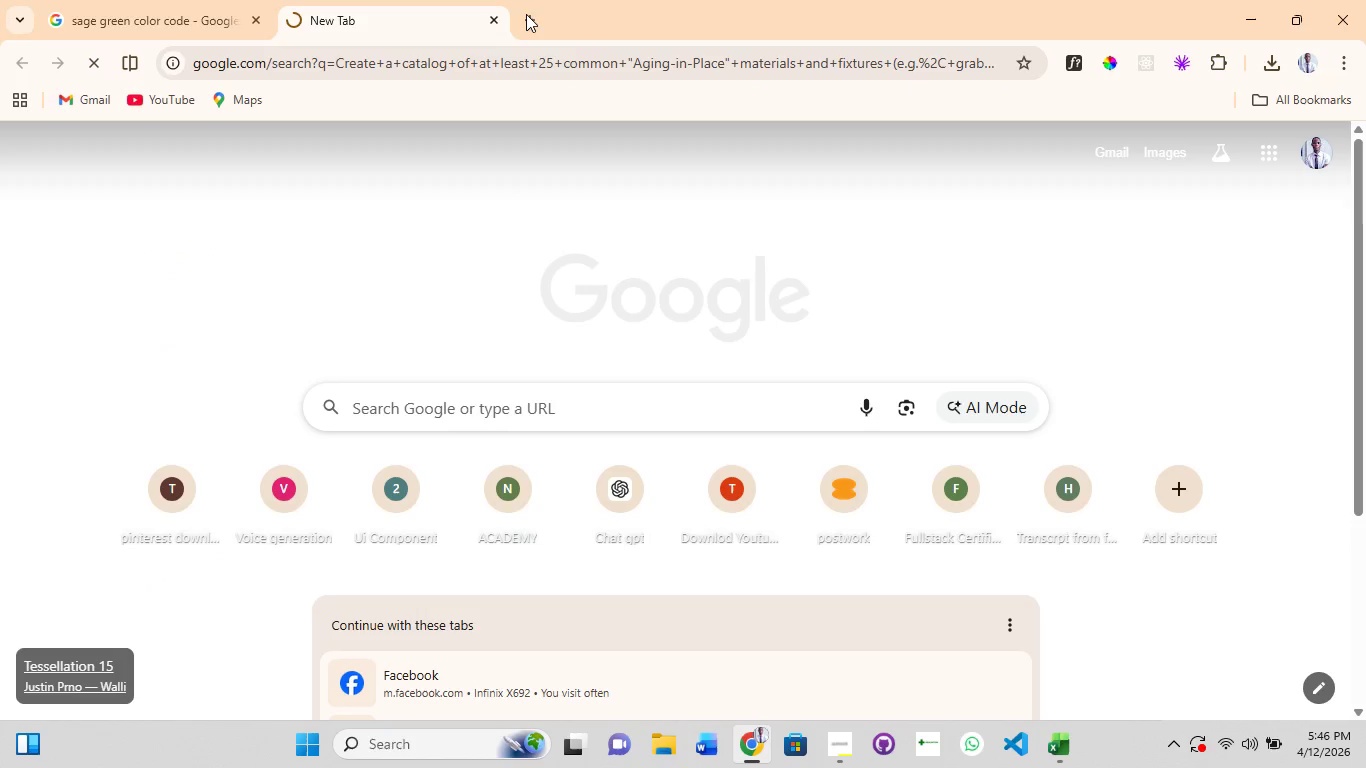 
left_click([526, 14])
 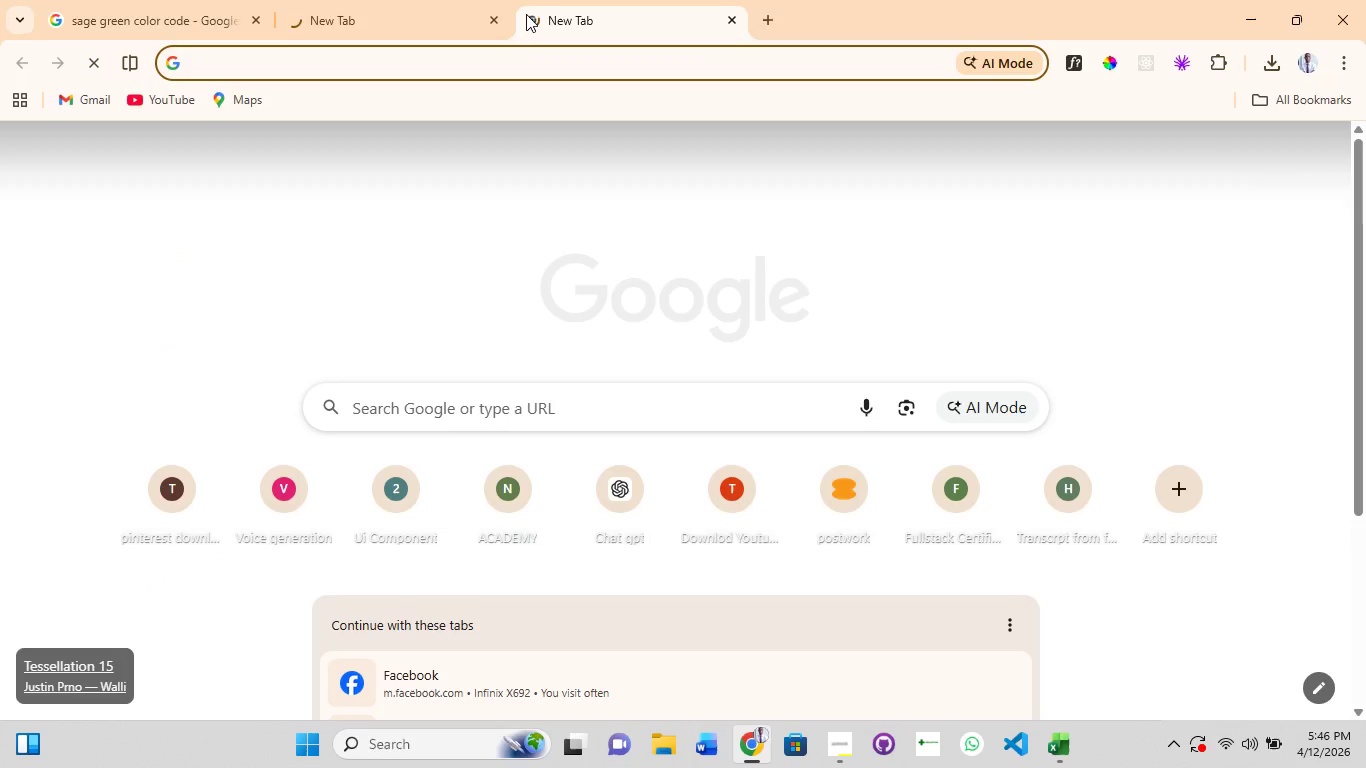 
type(chat)
key(Backspace)
key(Backspace)
key(Backspace)
key(Backspace)
key(Backspace)
 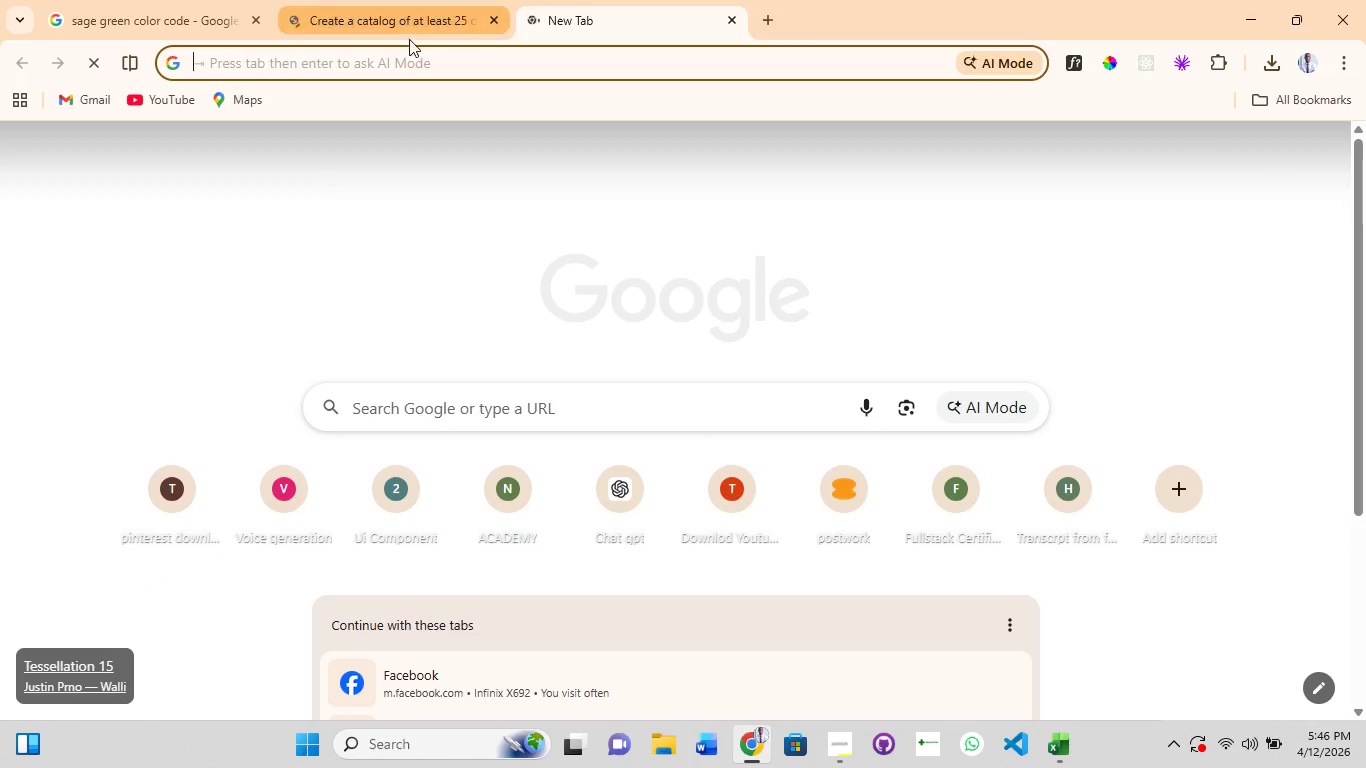 
left_click([401, 66])
 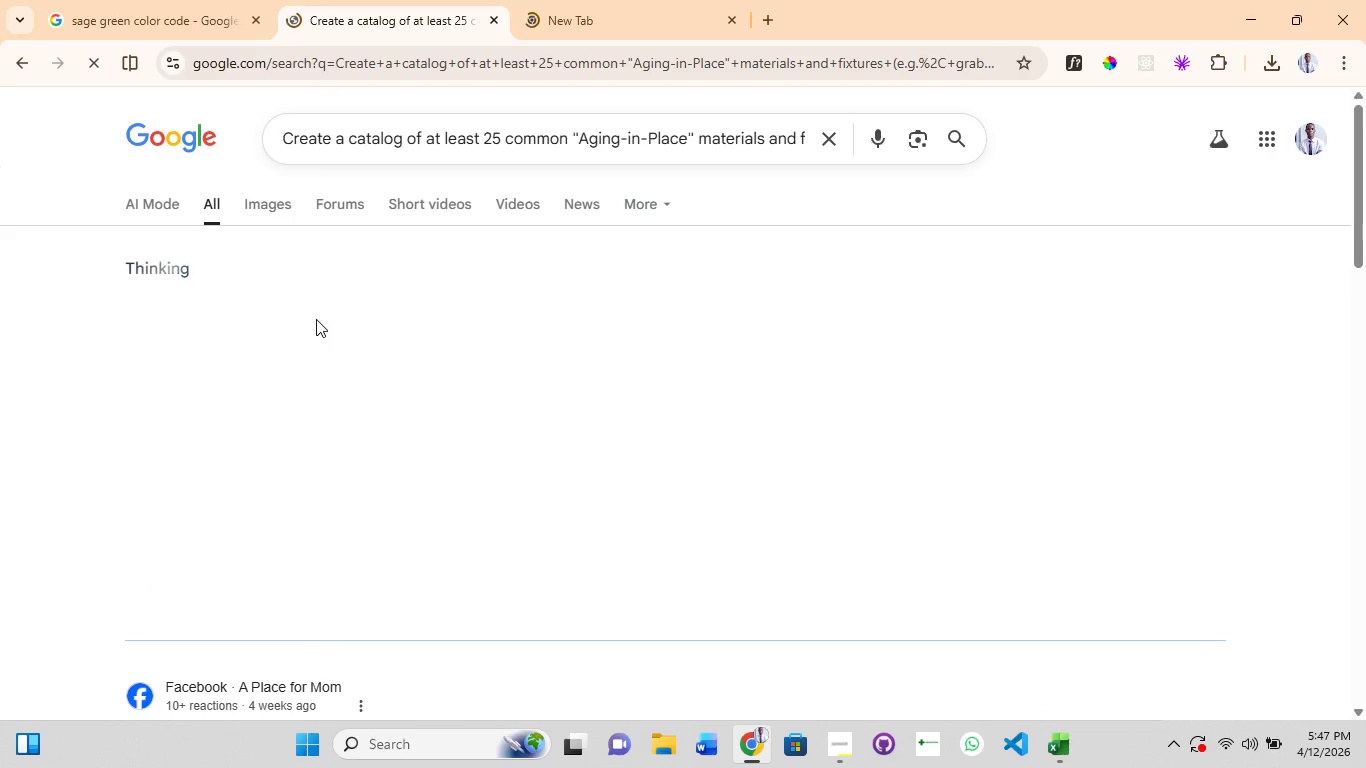 
scroll: coordinate [323, 313], scroll_direction: down, amount: 1.0
 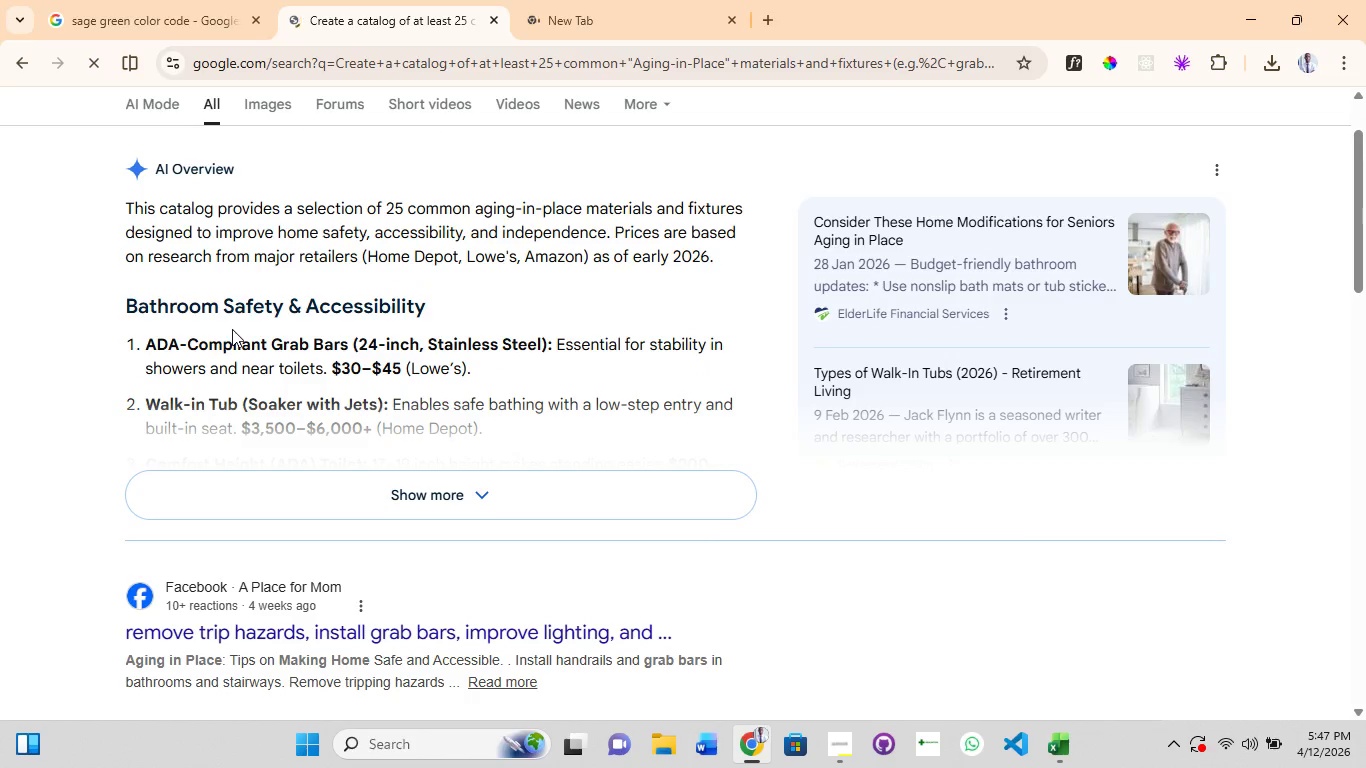 
wait(13.5)
 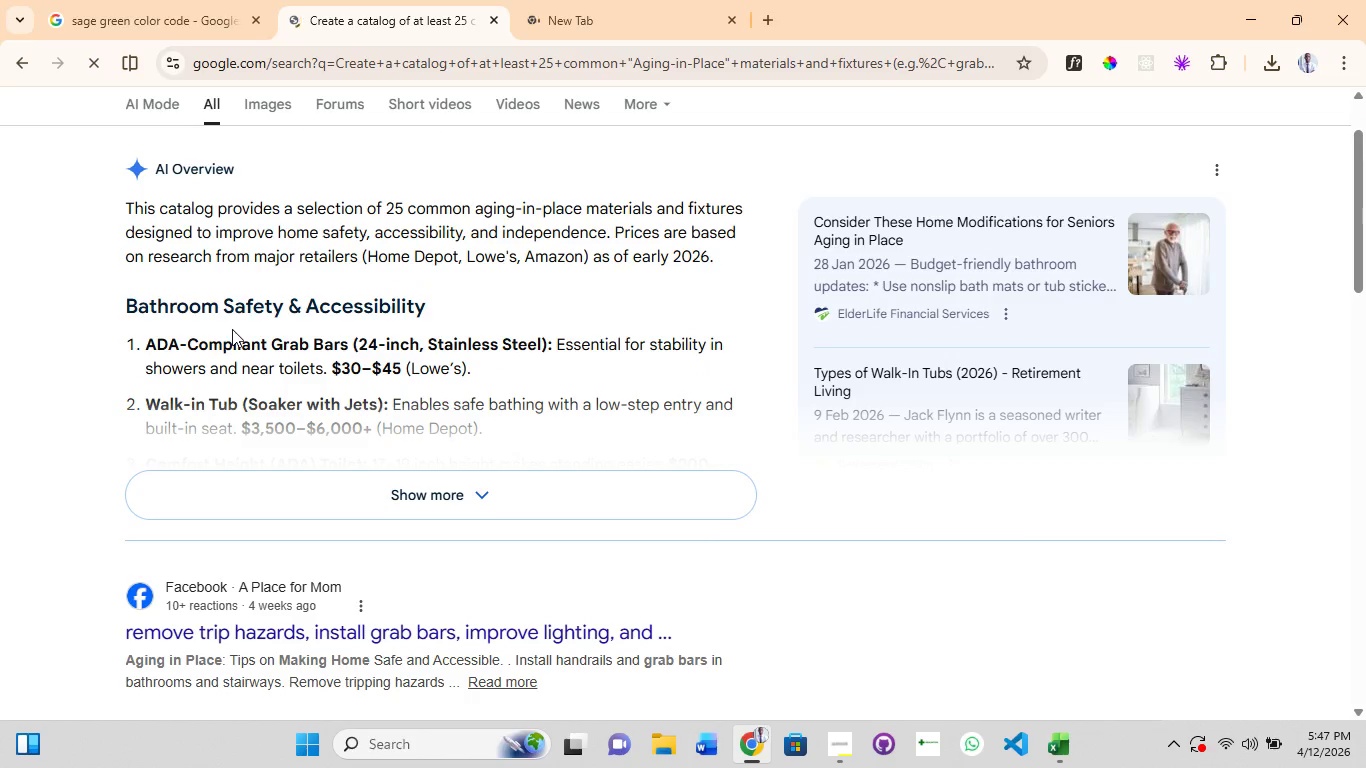 
left_click([481, 488])
 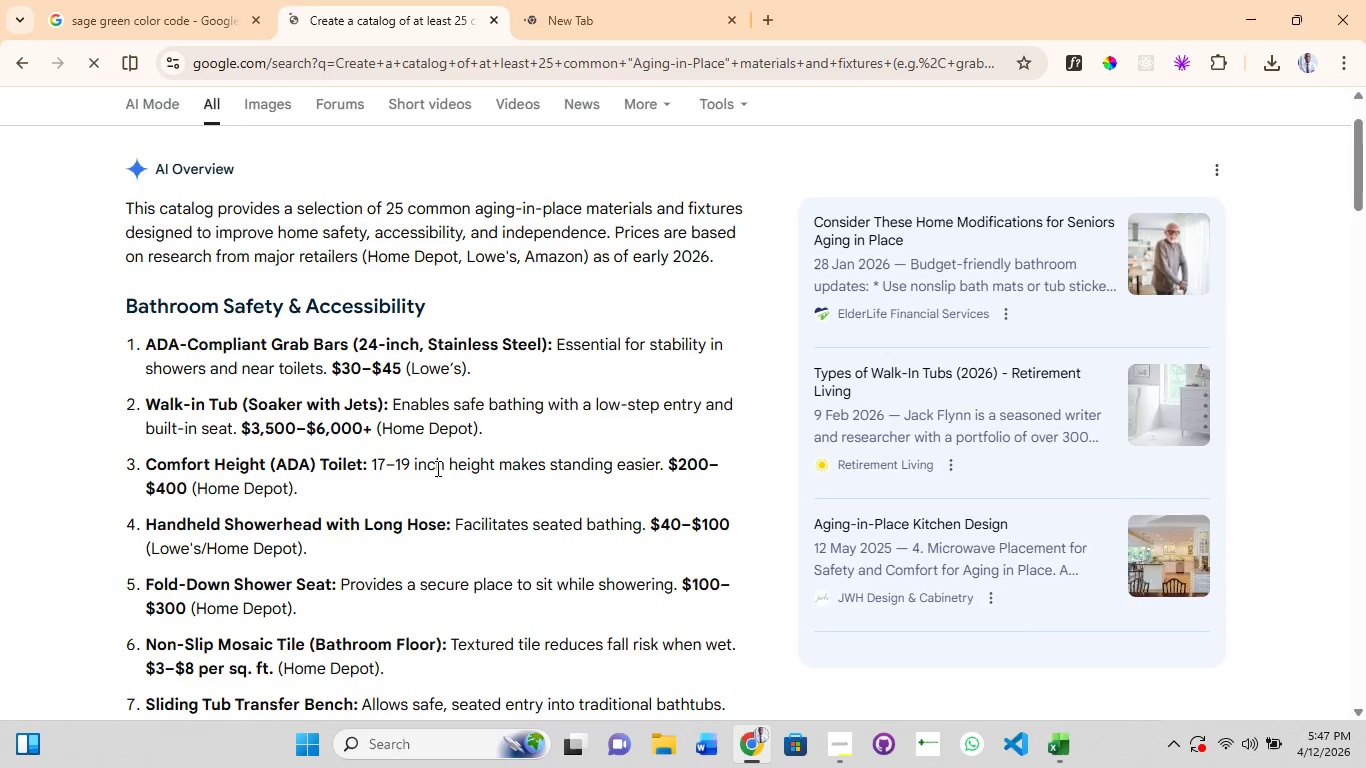 
scroll: coordinate [425, 510], scroll_direction: down, amount: 11.0
 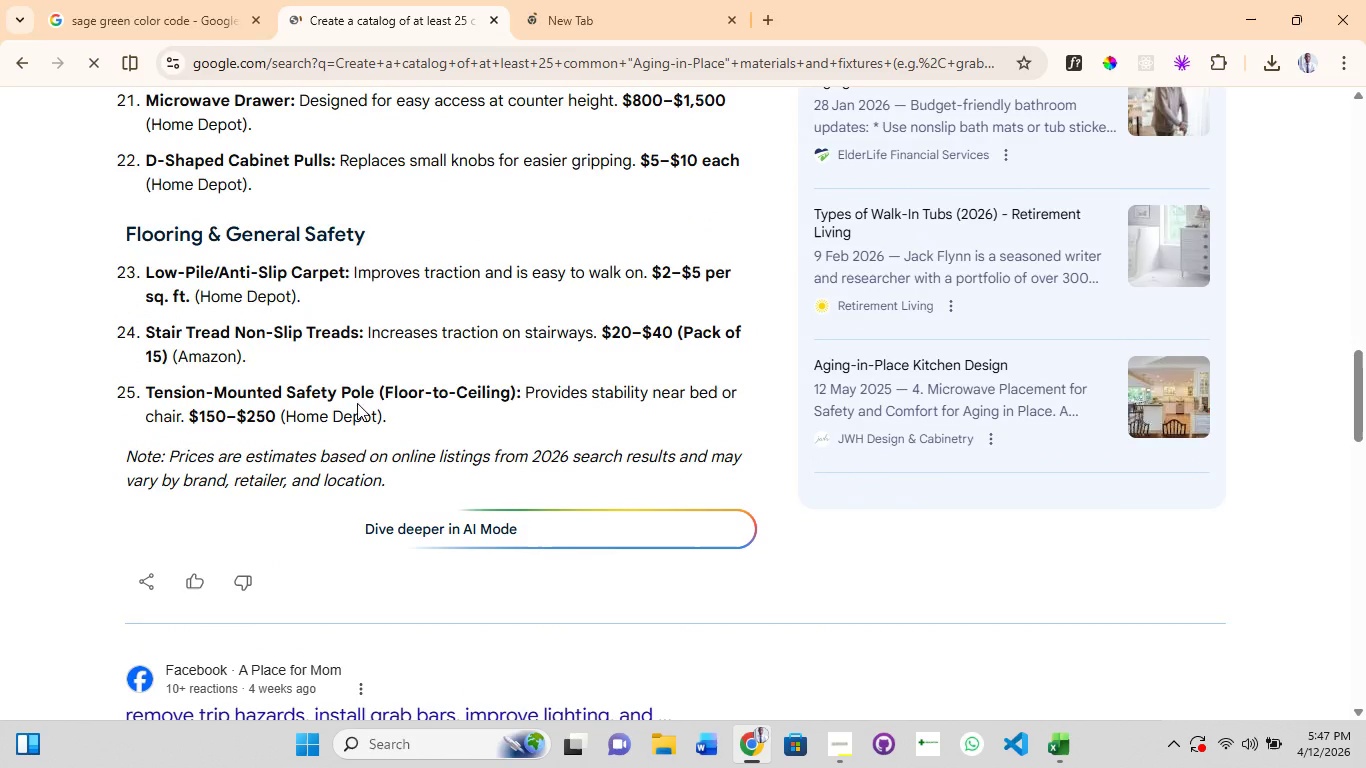 
scroll: coordinate [347, 392], scroll_direction: up, amount: 1.0
 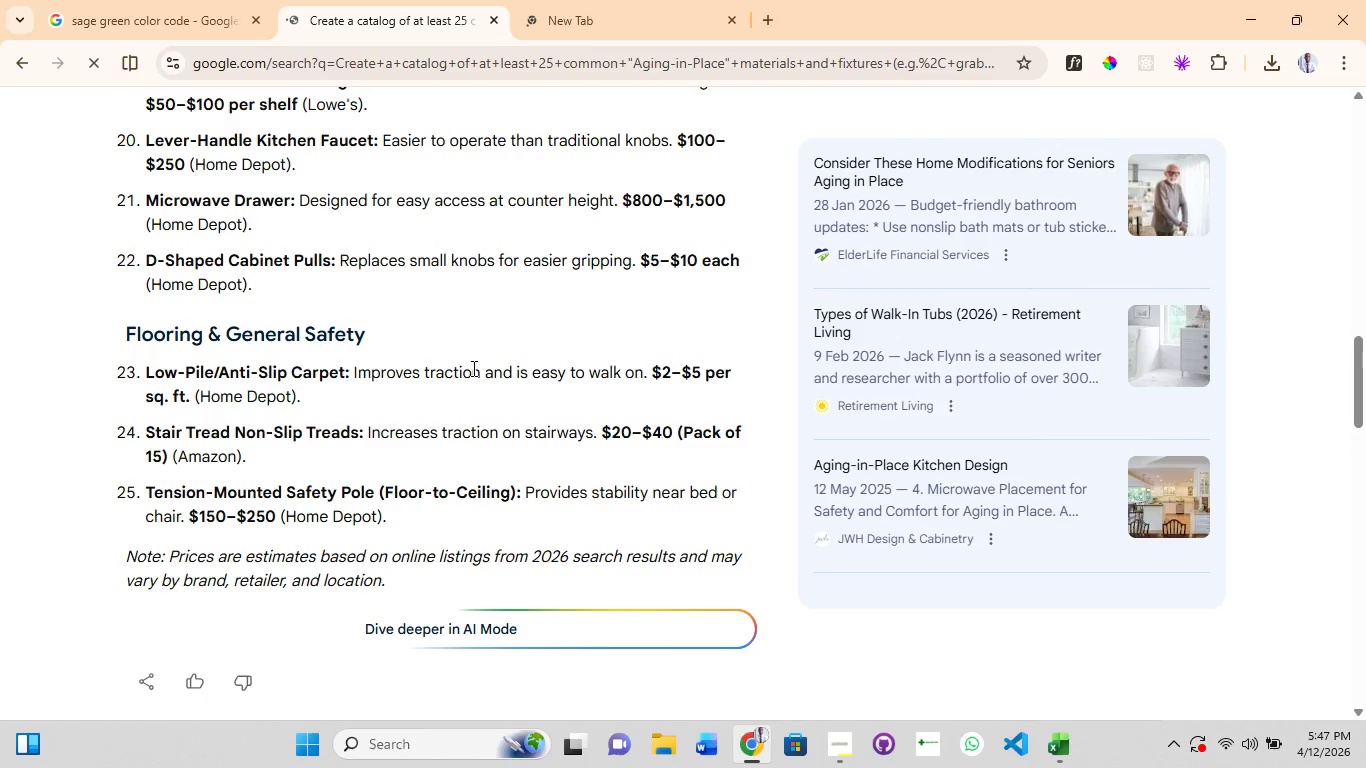 
wait(6.12)
 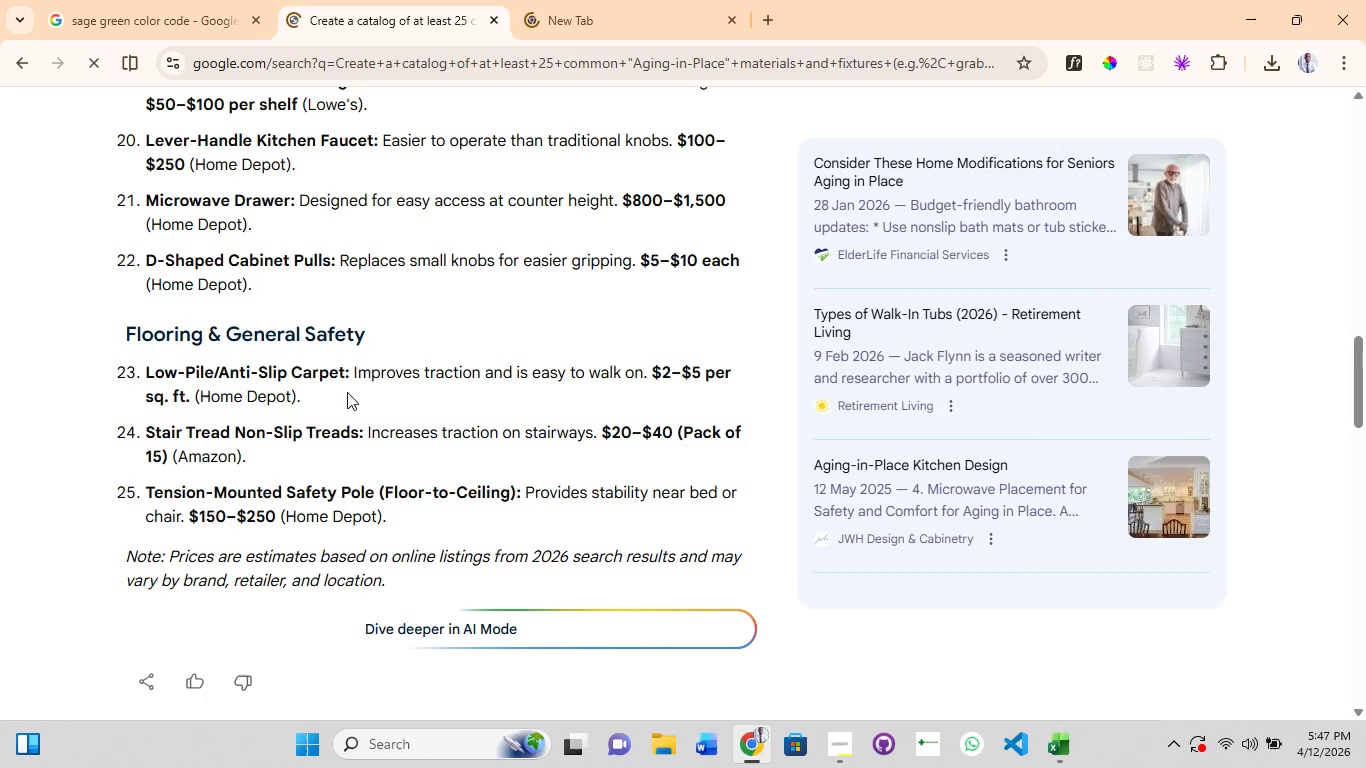 
scroll: coordinate [536, 321], scroll_direction: up, amount: 20.0
 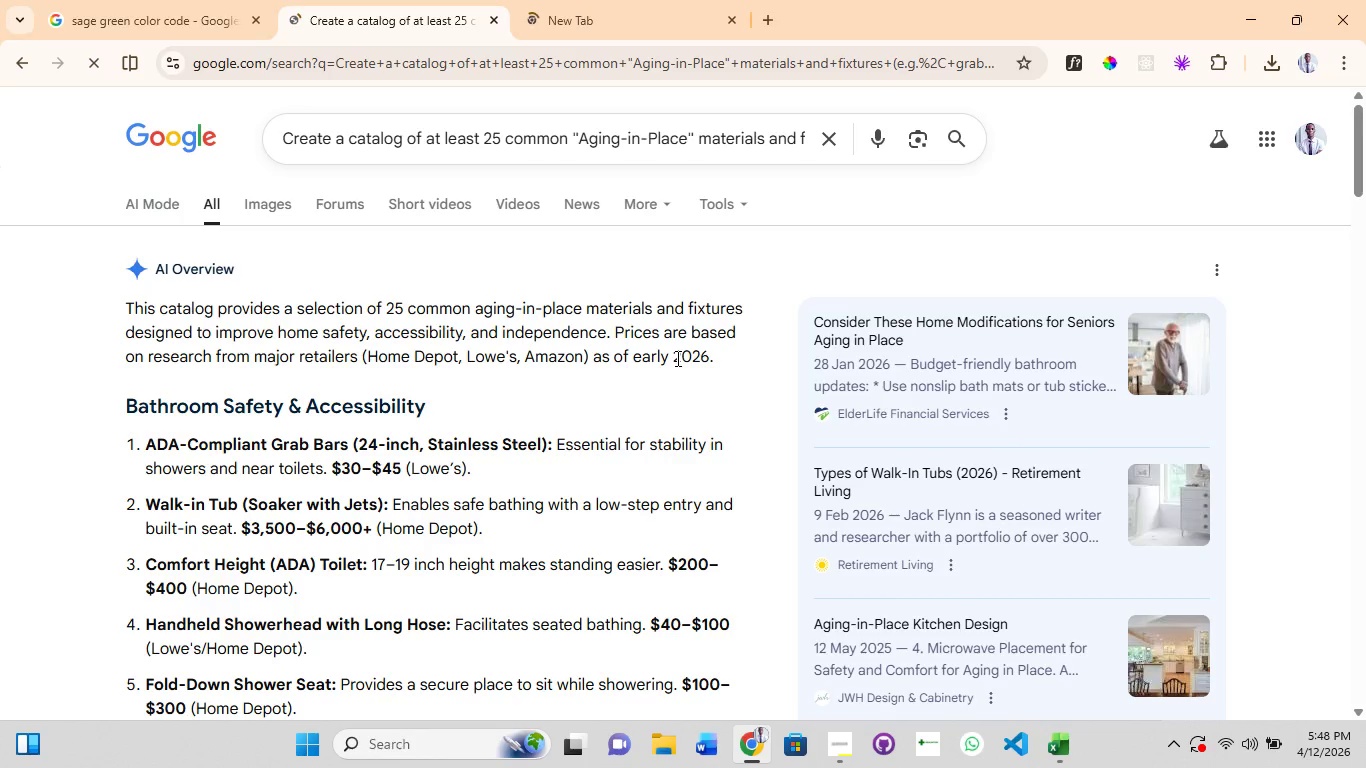 
wait(44.77)
 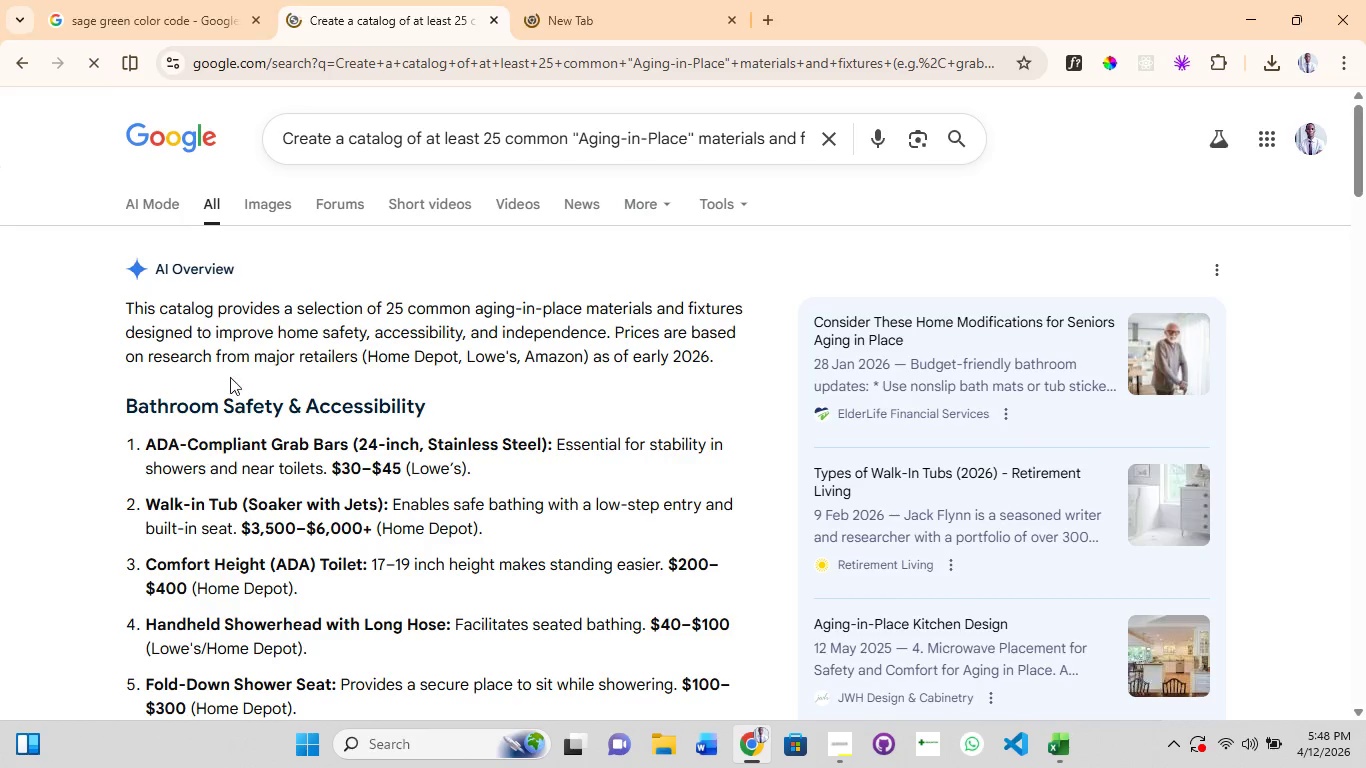 
key(Meta+ArrowLeft)
 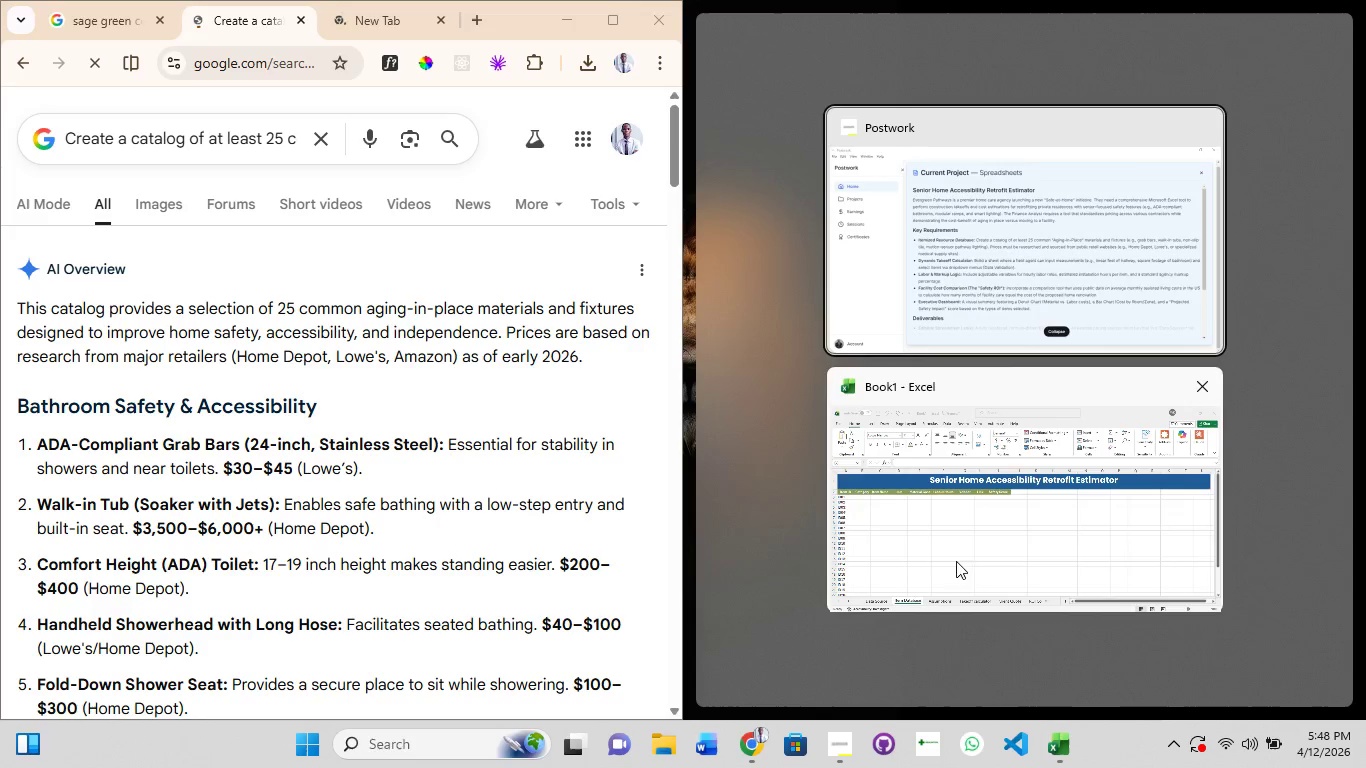 
left_click([996, 476])
 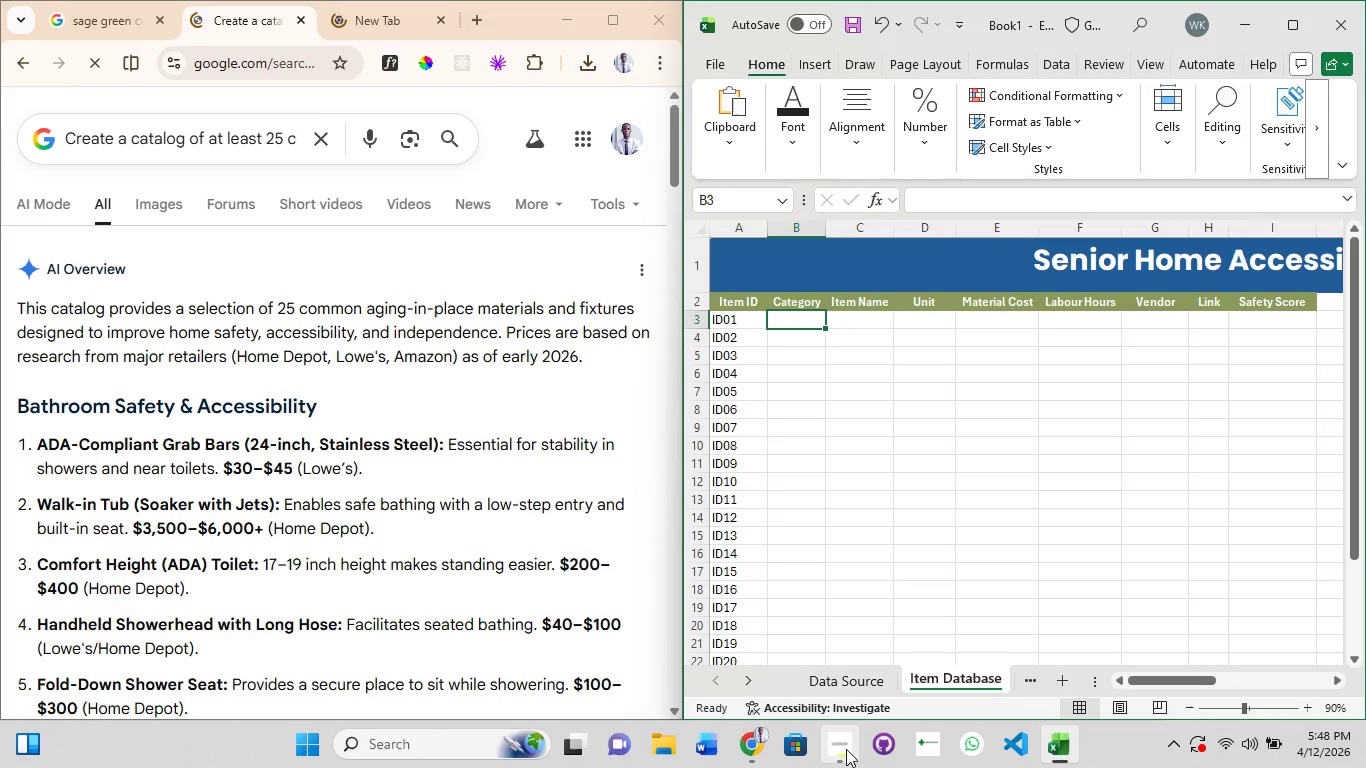 
left_click([845, 751])